 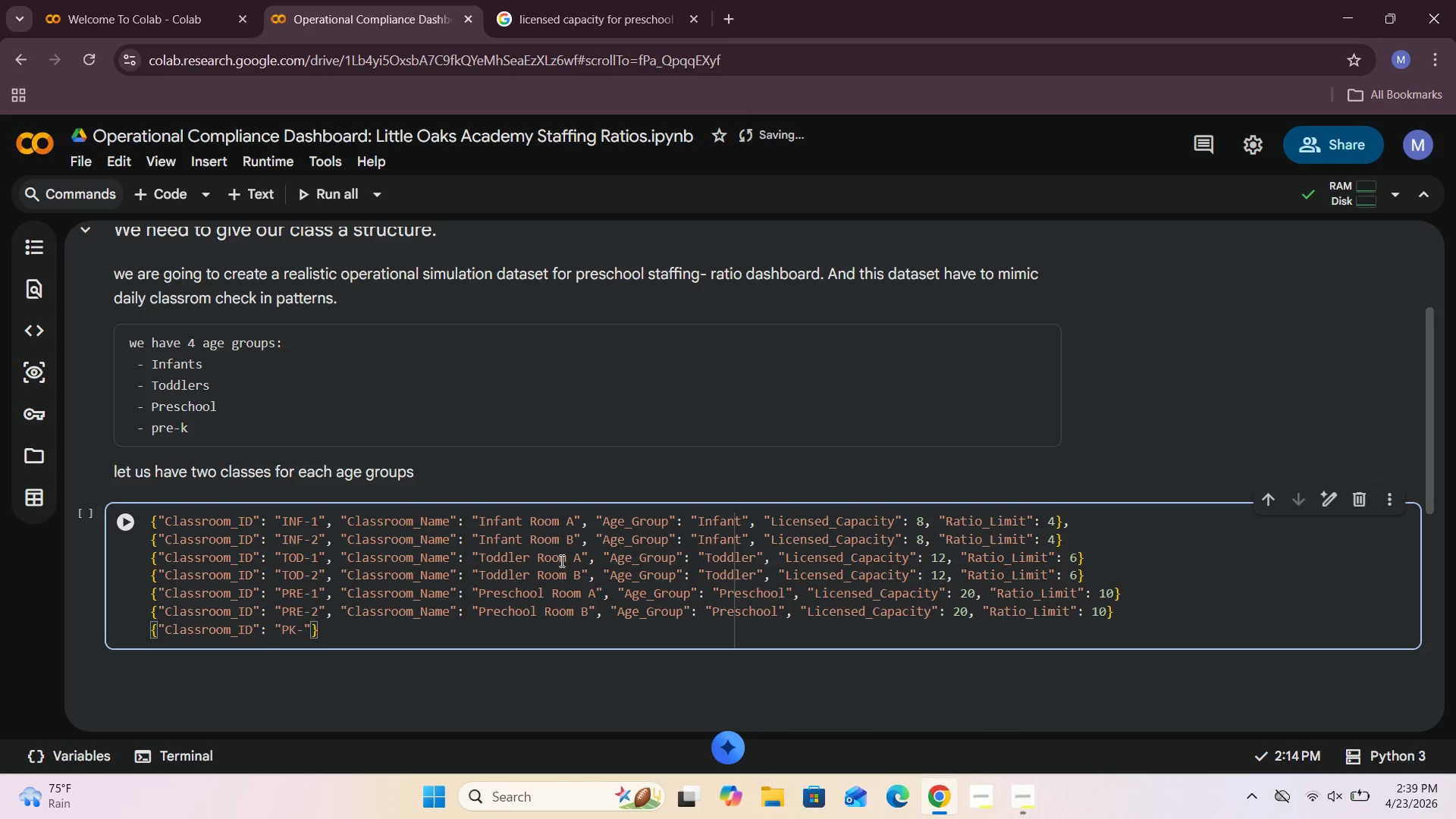 
key(1)
 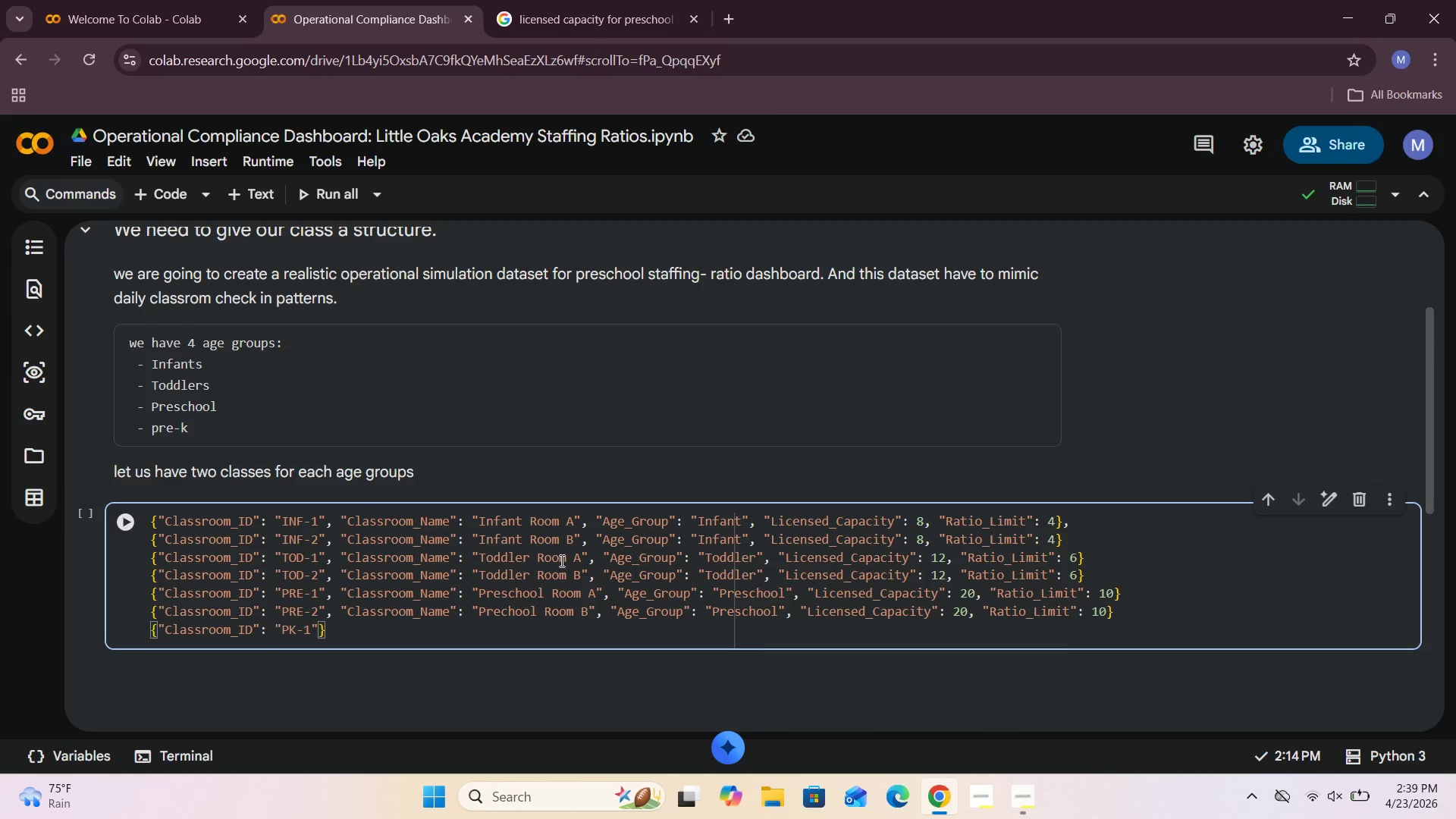 
key(ArrowRight)
 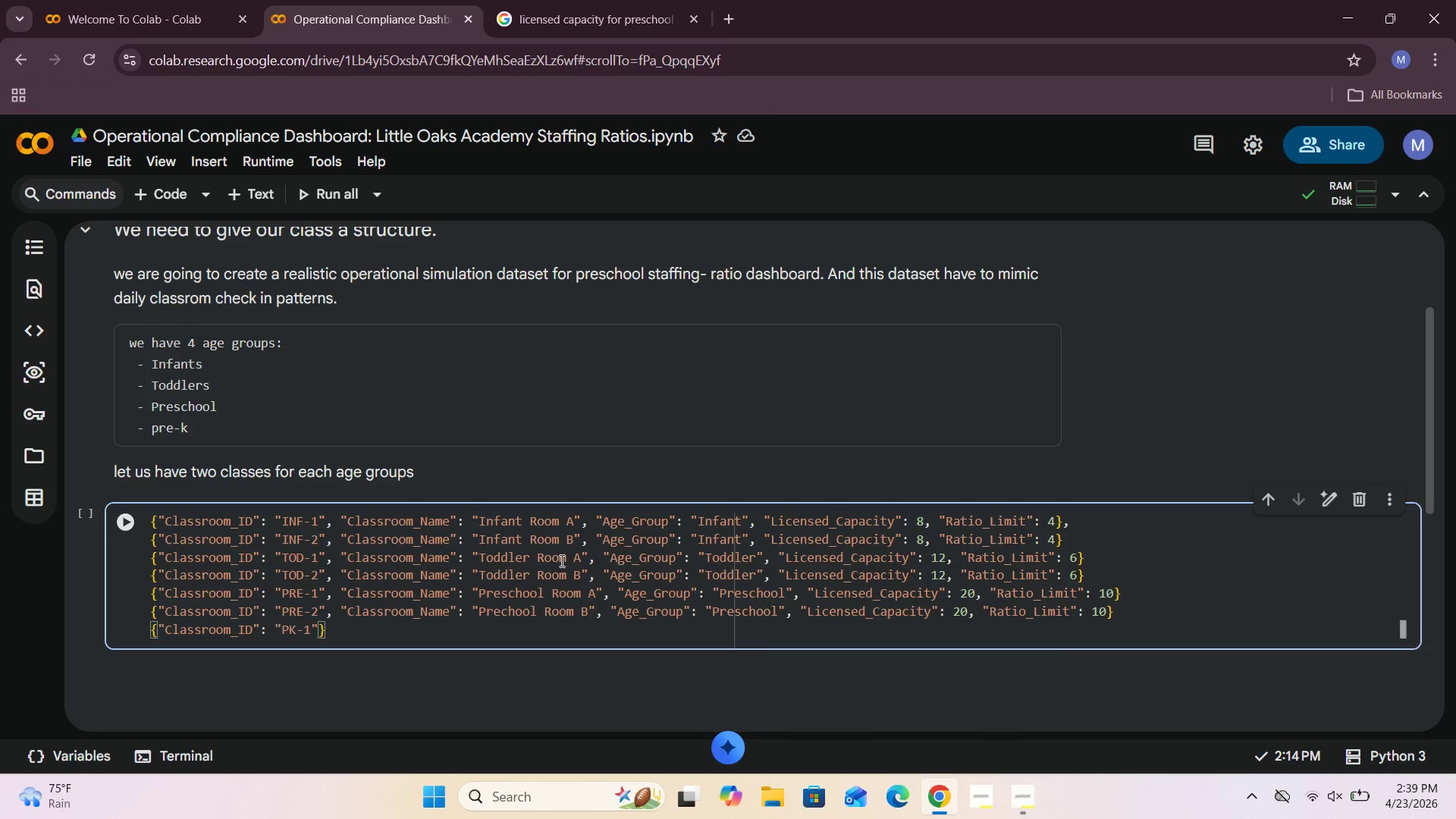 
type(, "Classrr)
key(Backspace)
type(oom_Name)
 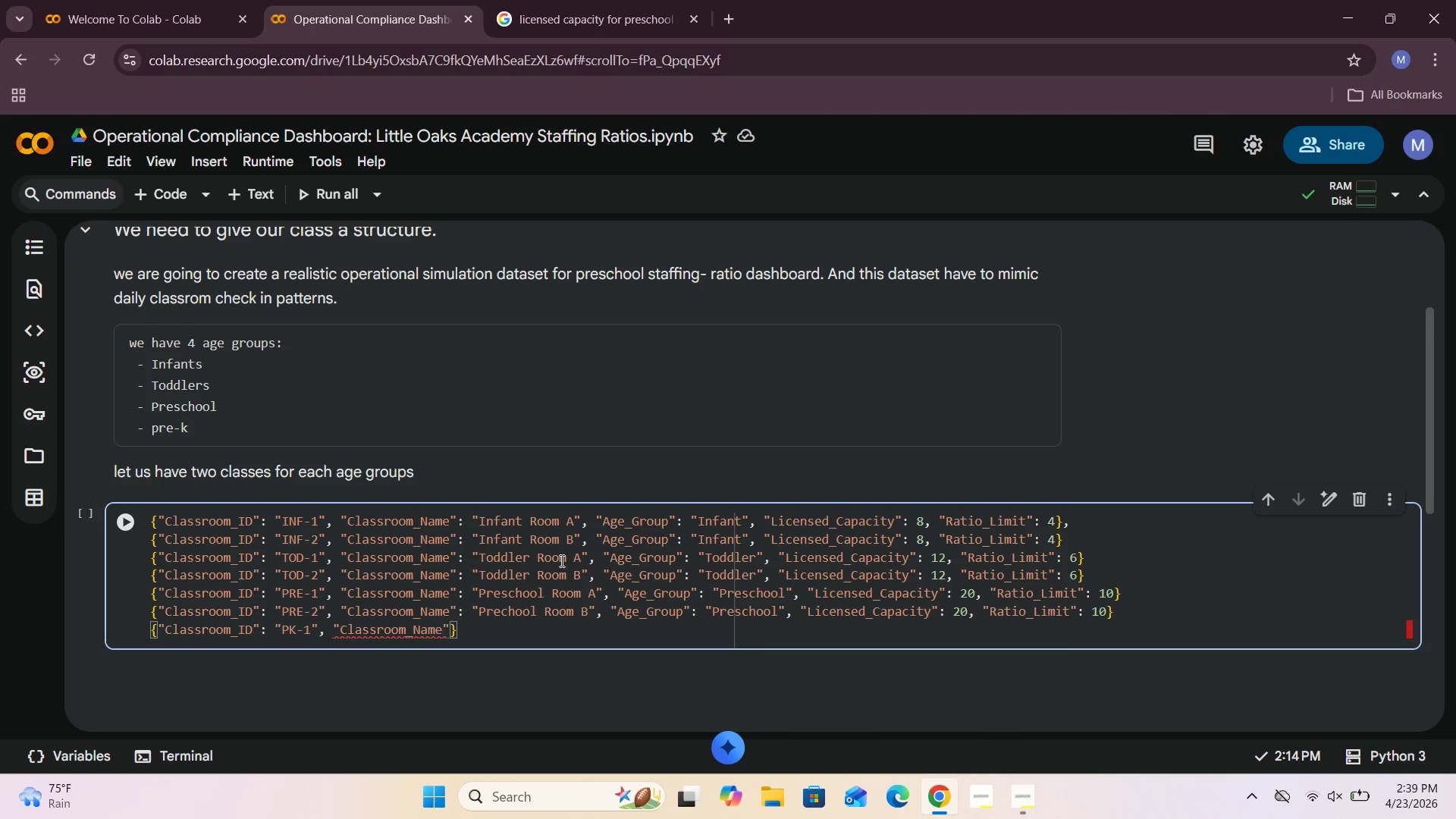 
key(ArrowRight)
 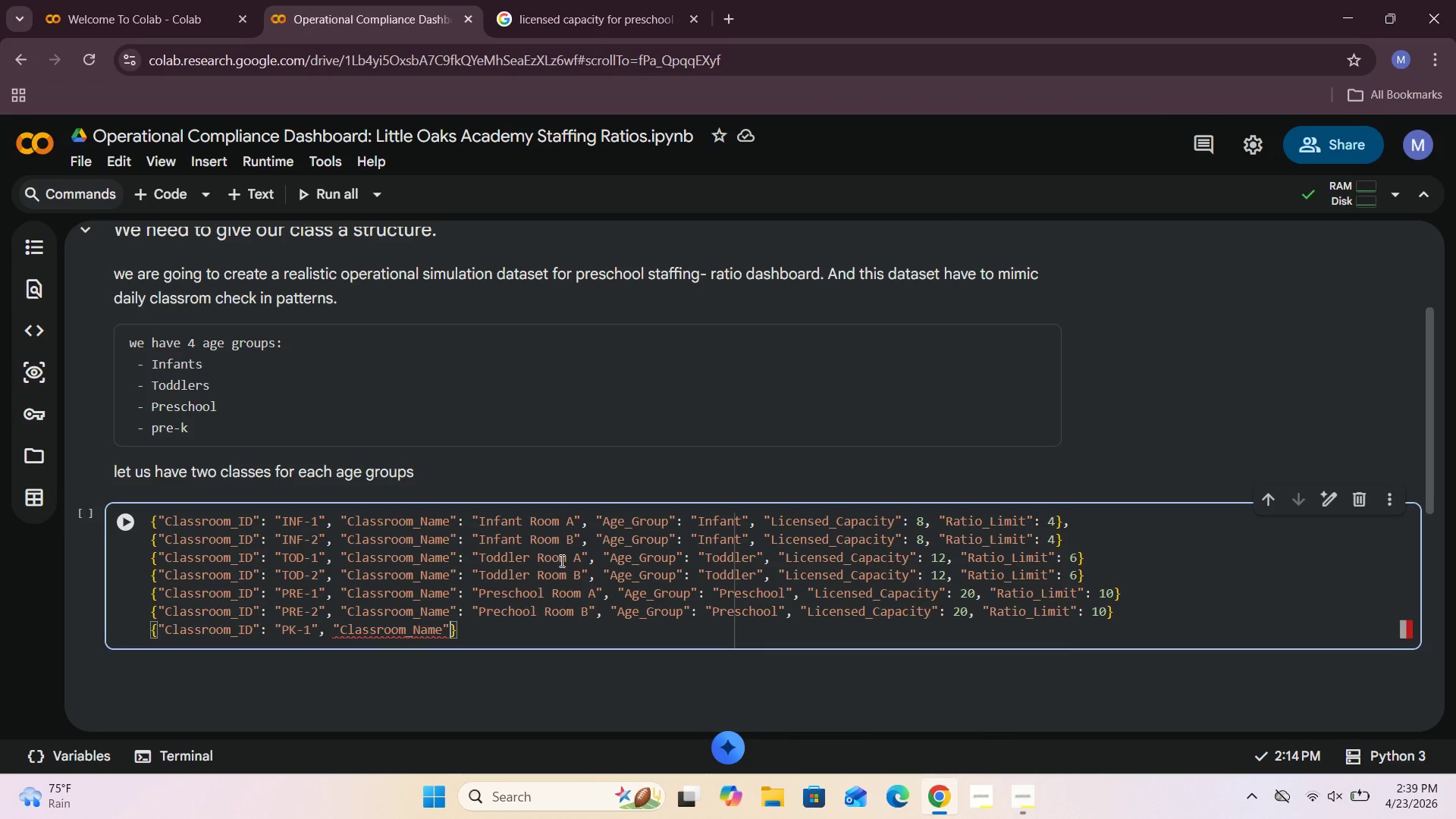 
key(Shift+Semicolon)
 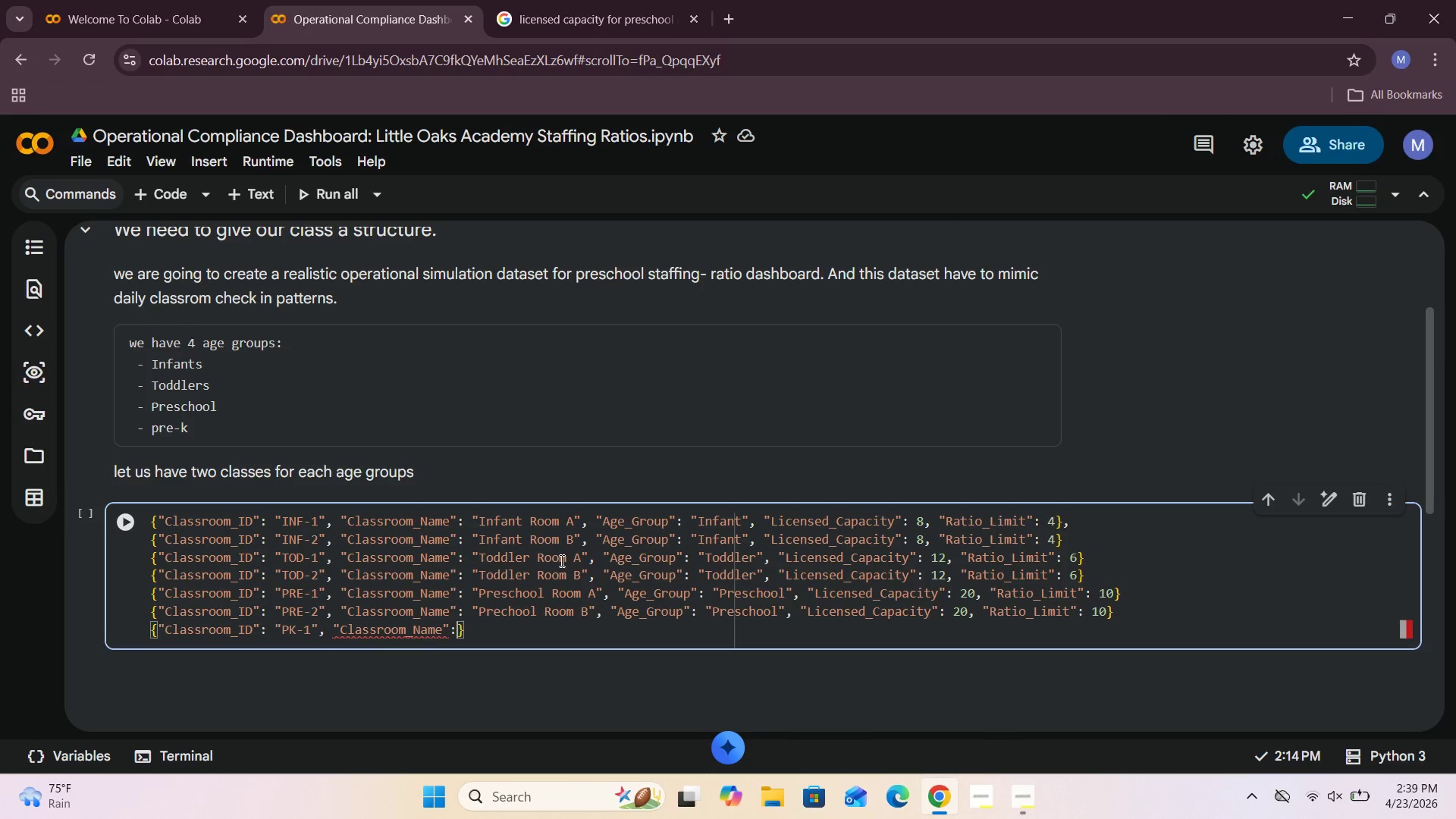 
key(Shift+Space)
 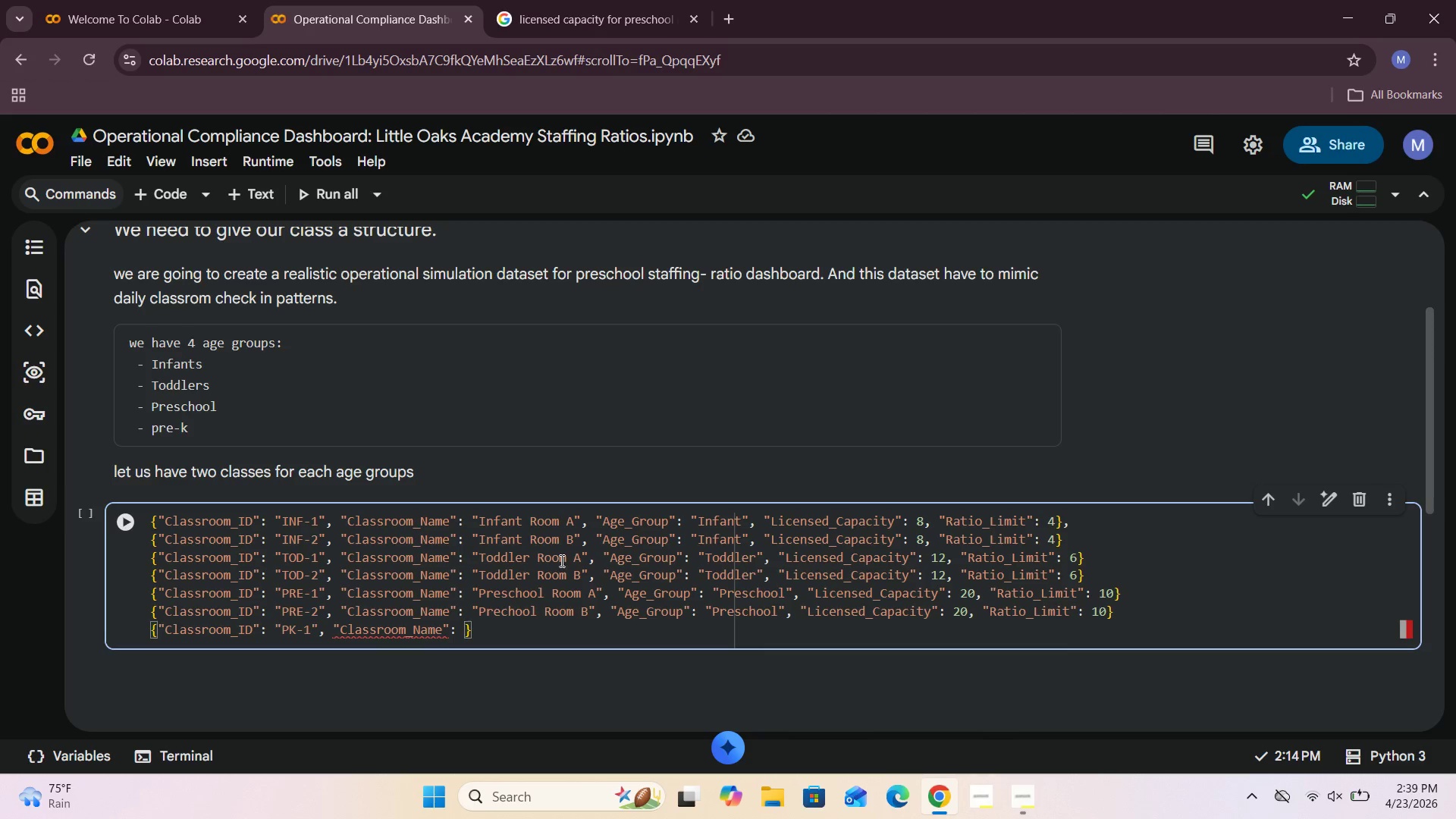 
key(Shift+Quote)
 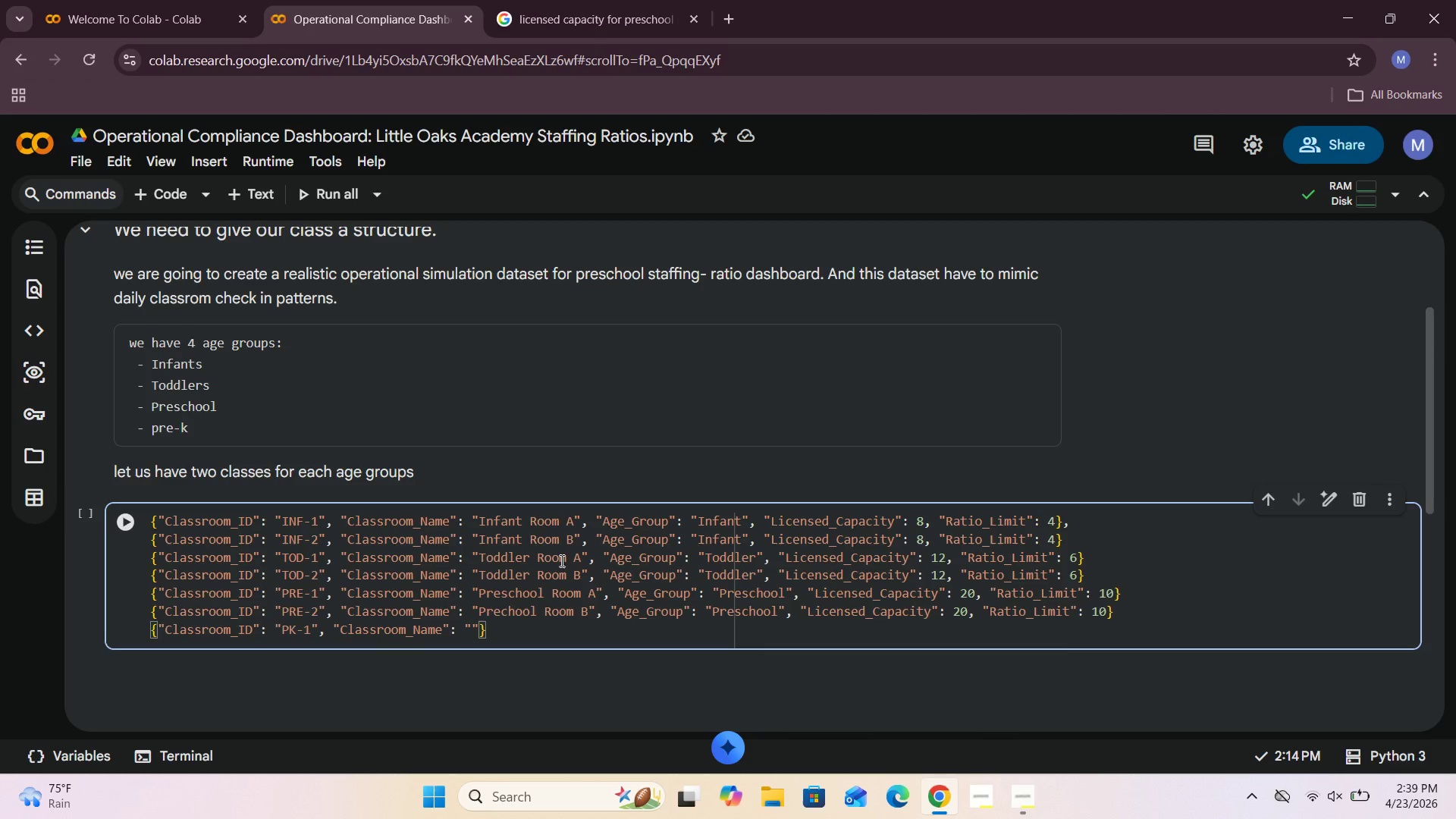 
key(CapsLock)
 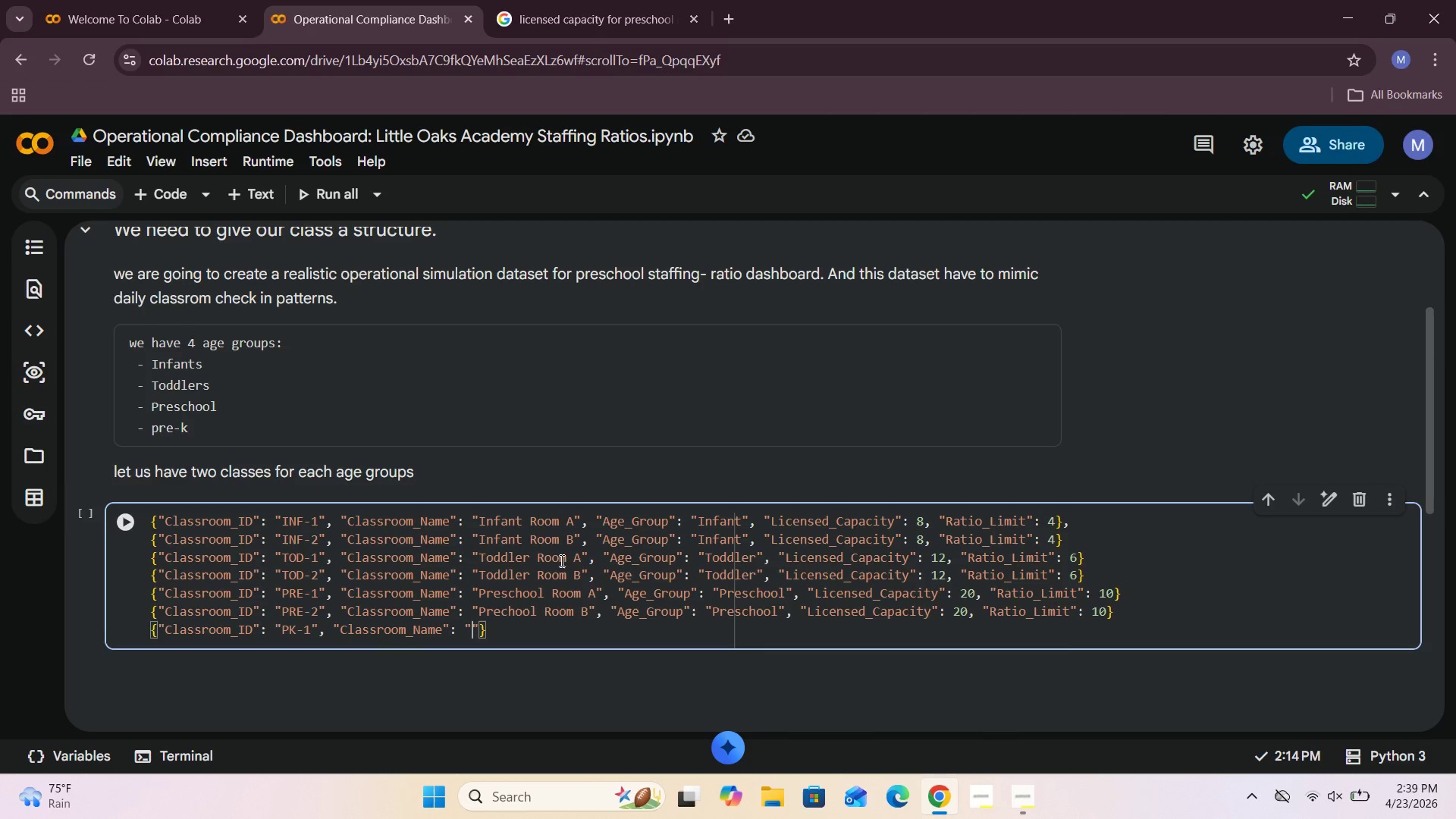 
key(P)
 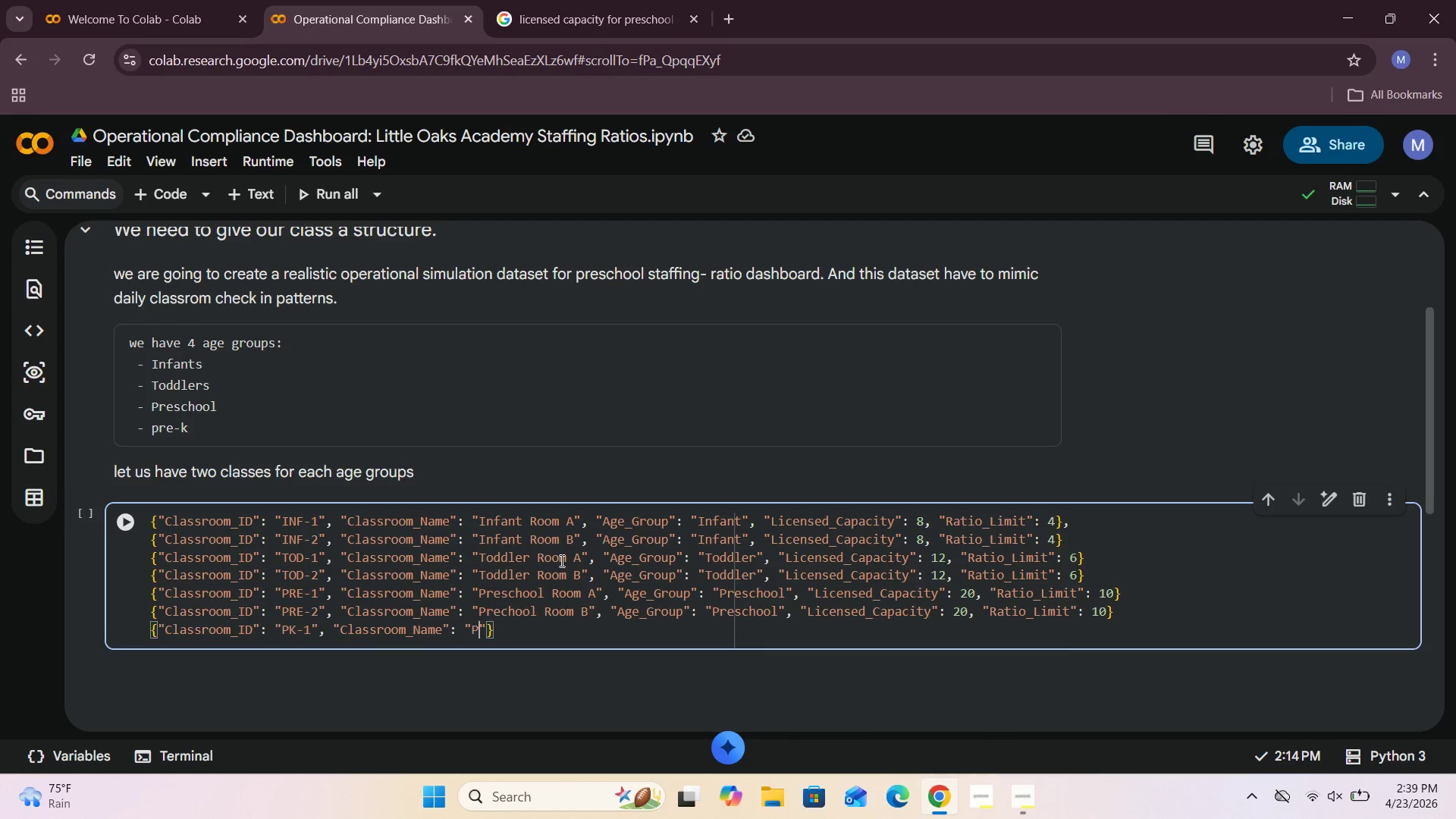 
key(CapsLock)
 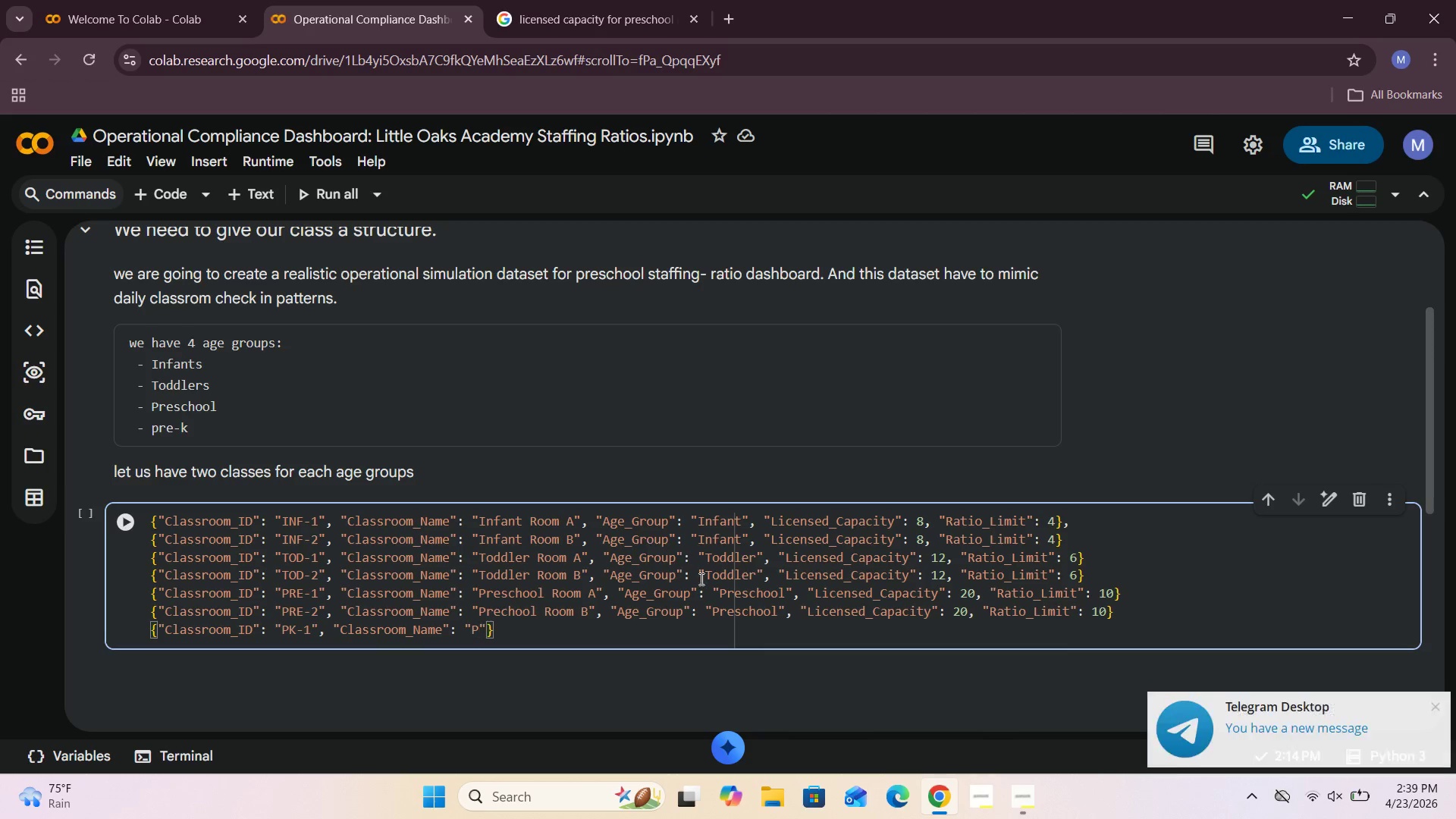 
left_click([1015, 802])